 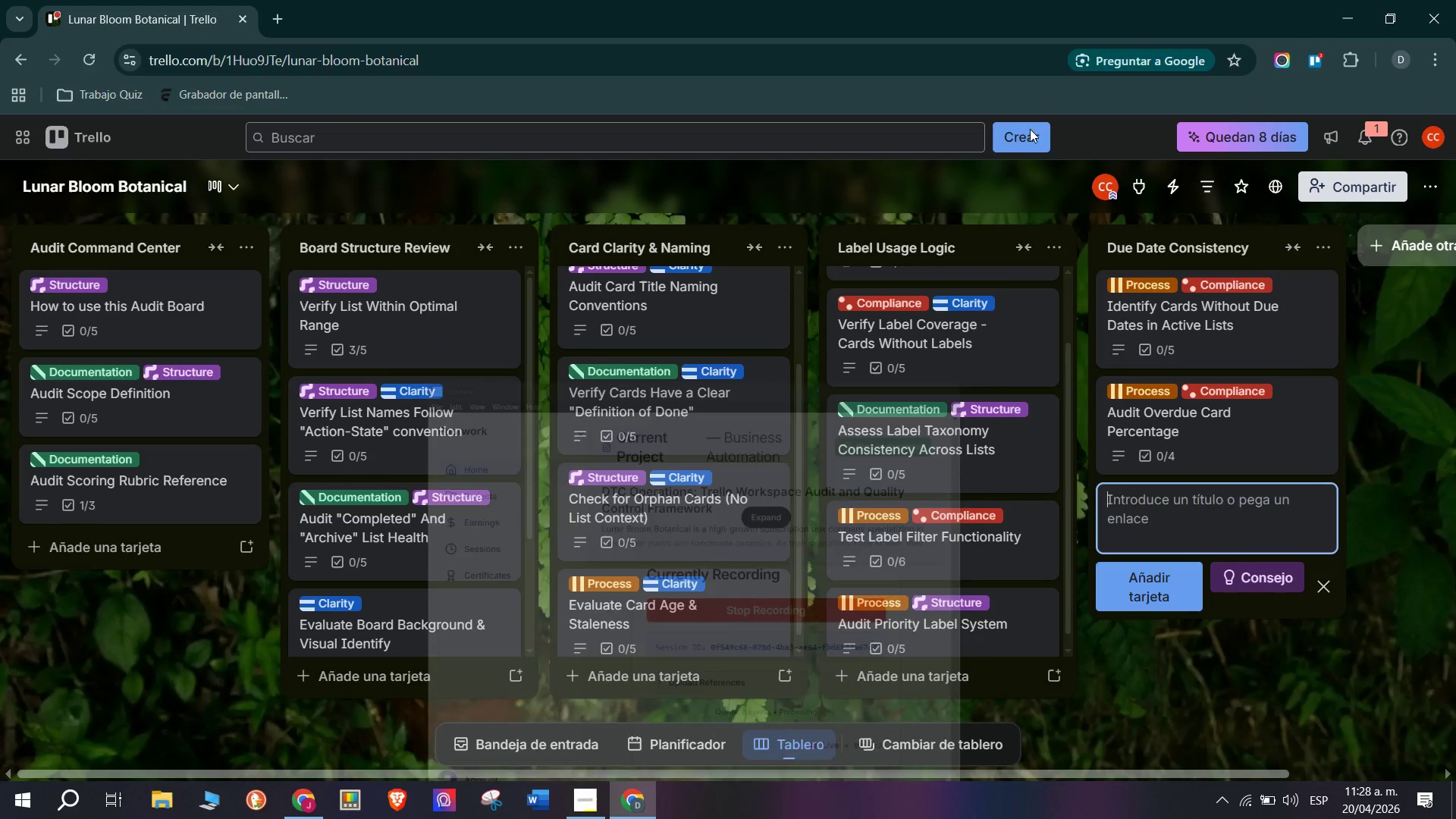 
scroll: coordinate [1152, 437], scroll_direction: down, amount: 2.0
 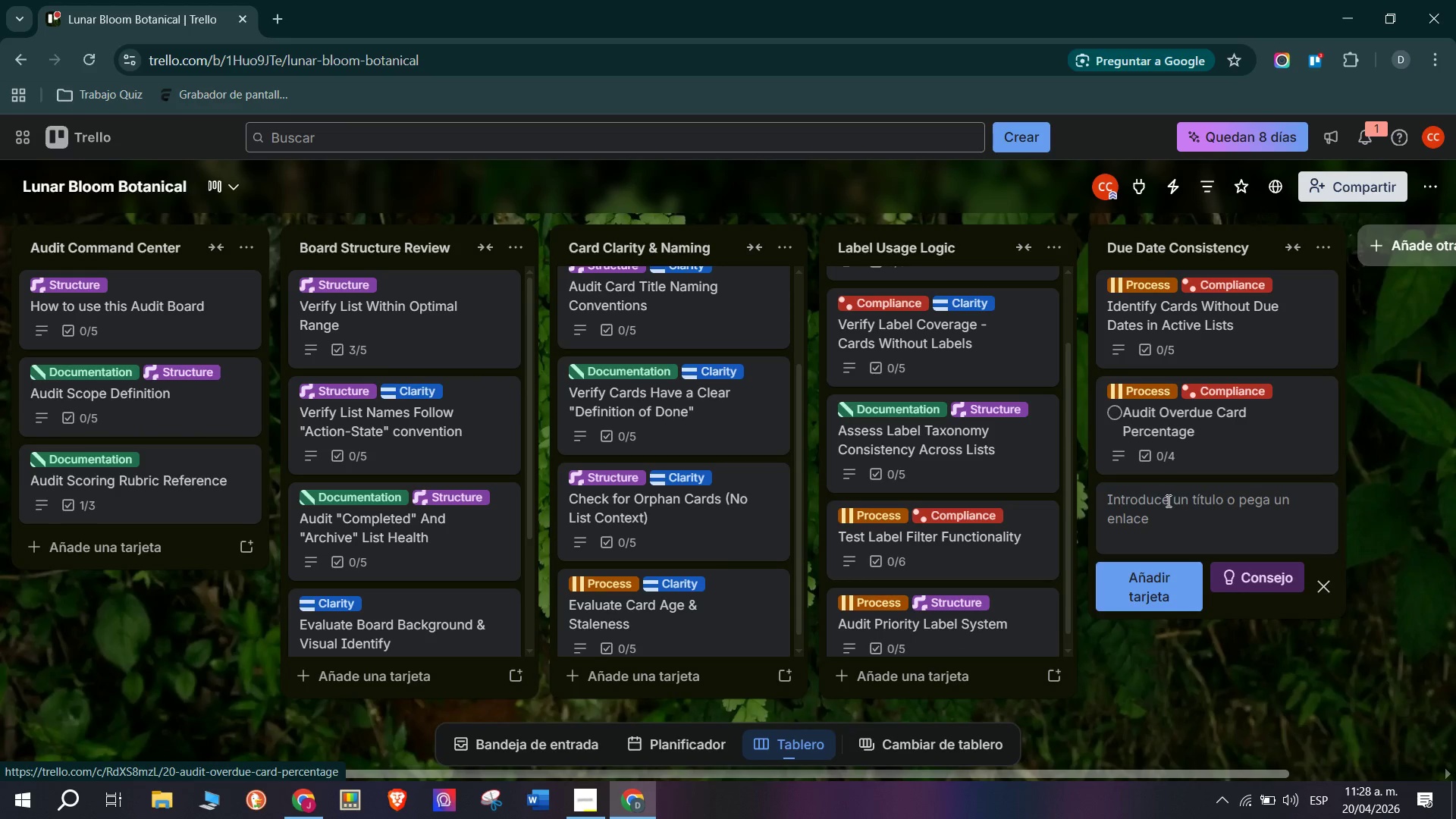 
type(Verify Due Dates Are Realistic Vs Wold)
key(Backspace)
key(Backspace)
type(rkload.)
 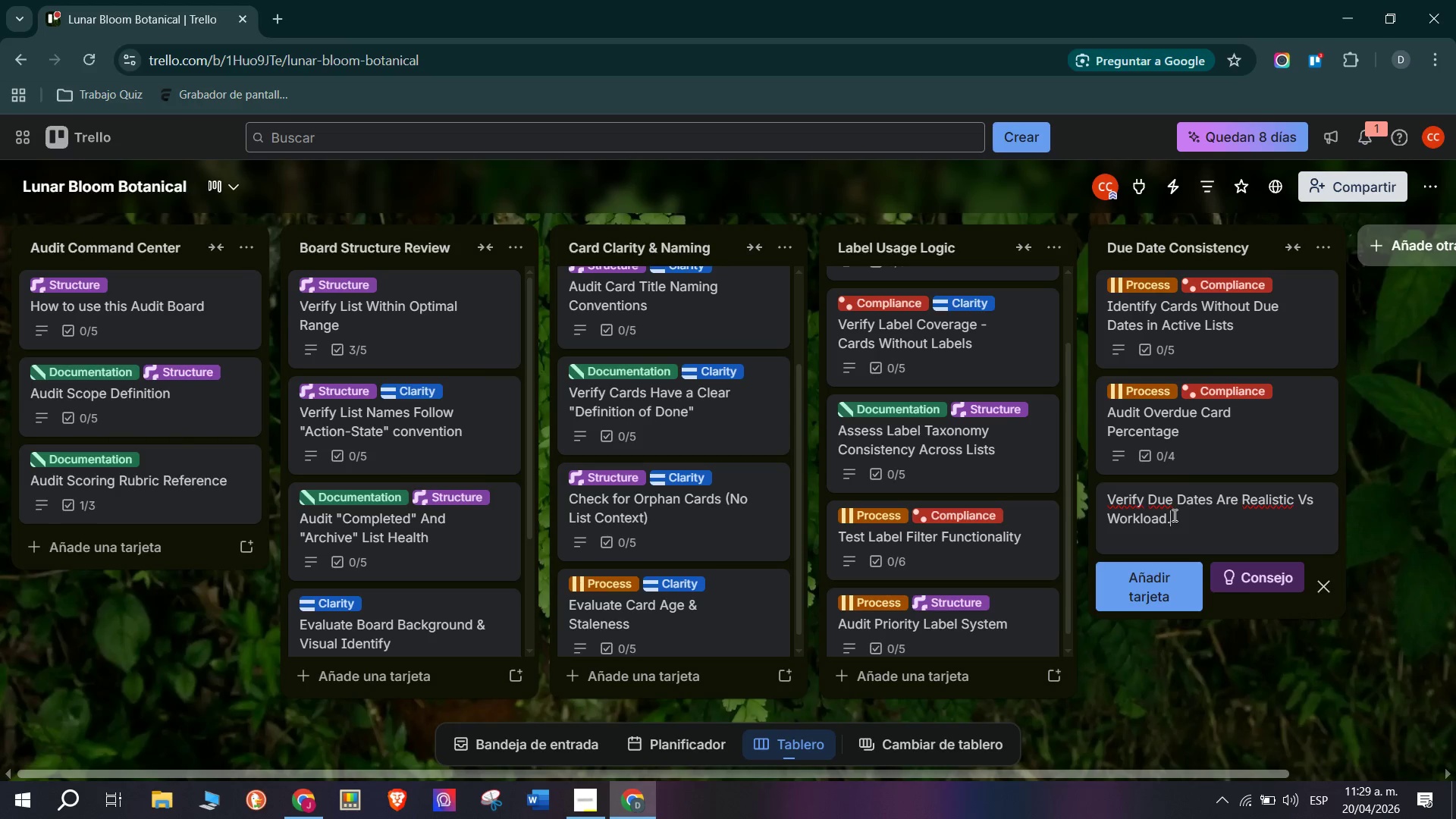 
key(Enter)
 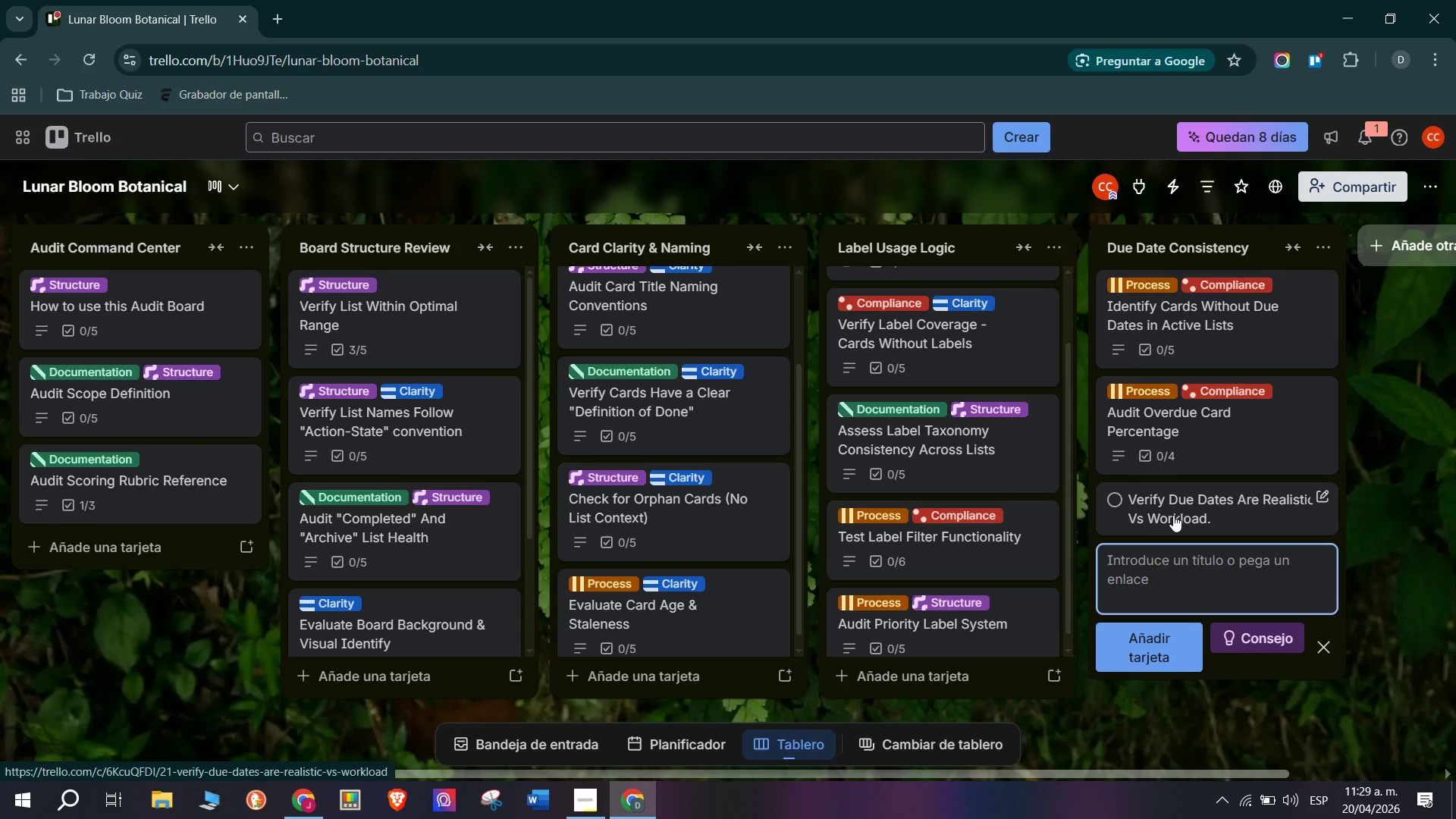 
left_click([1175, 514])
 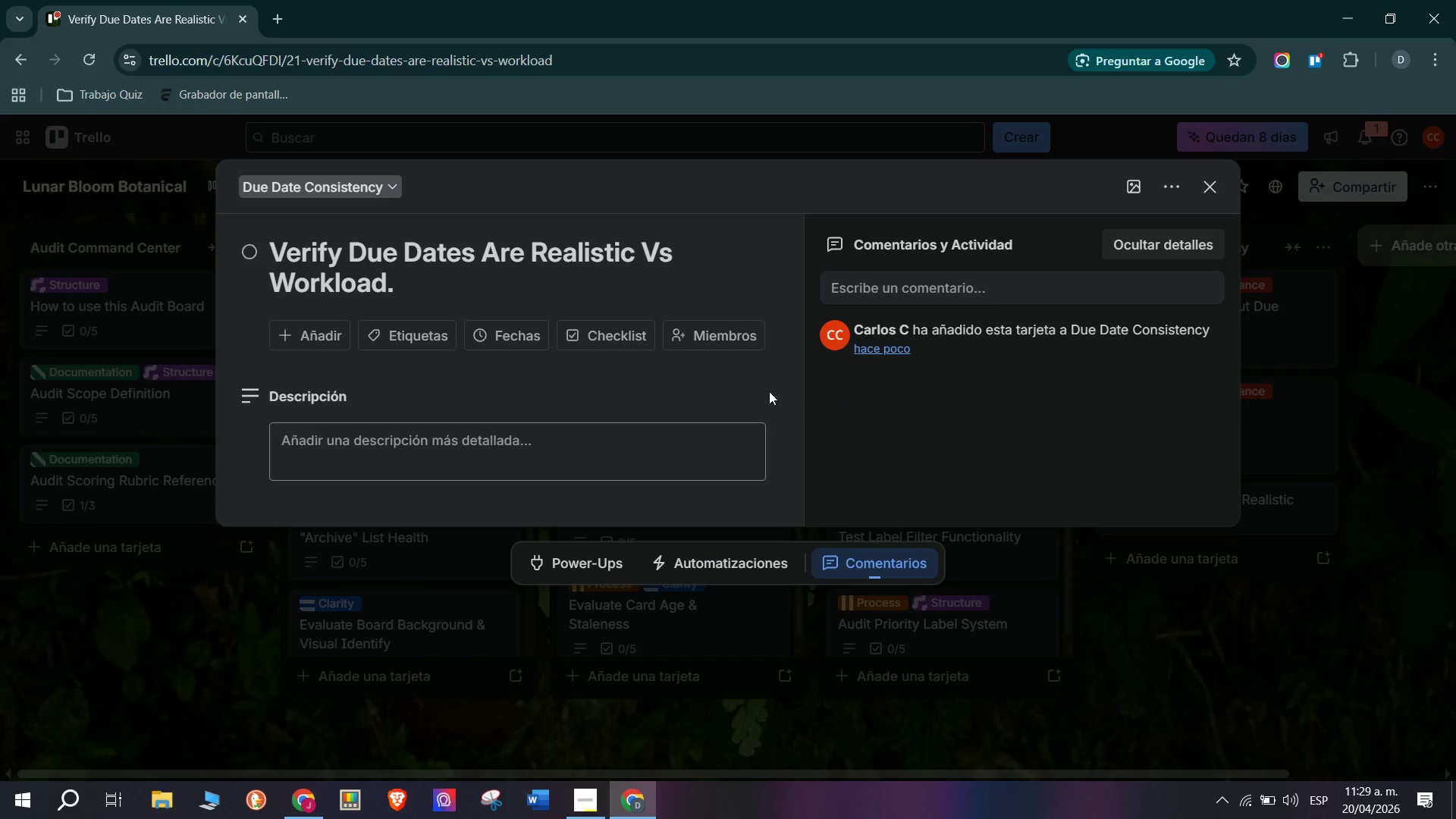 
left_click([532, 281])
 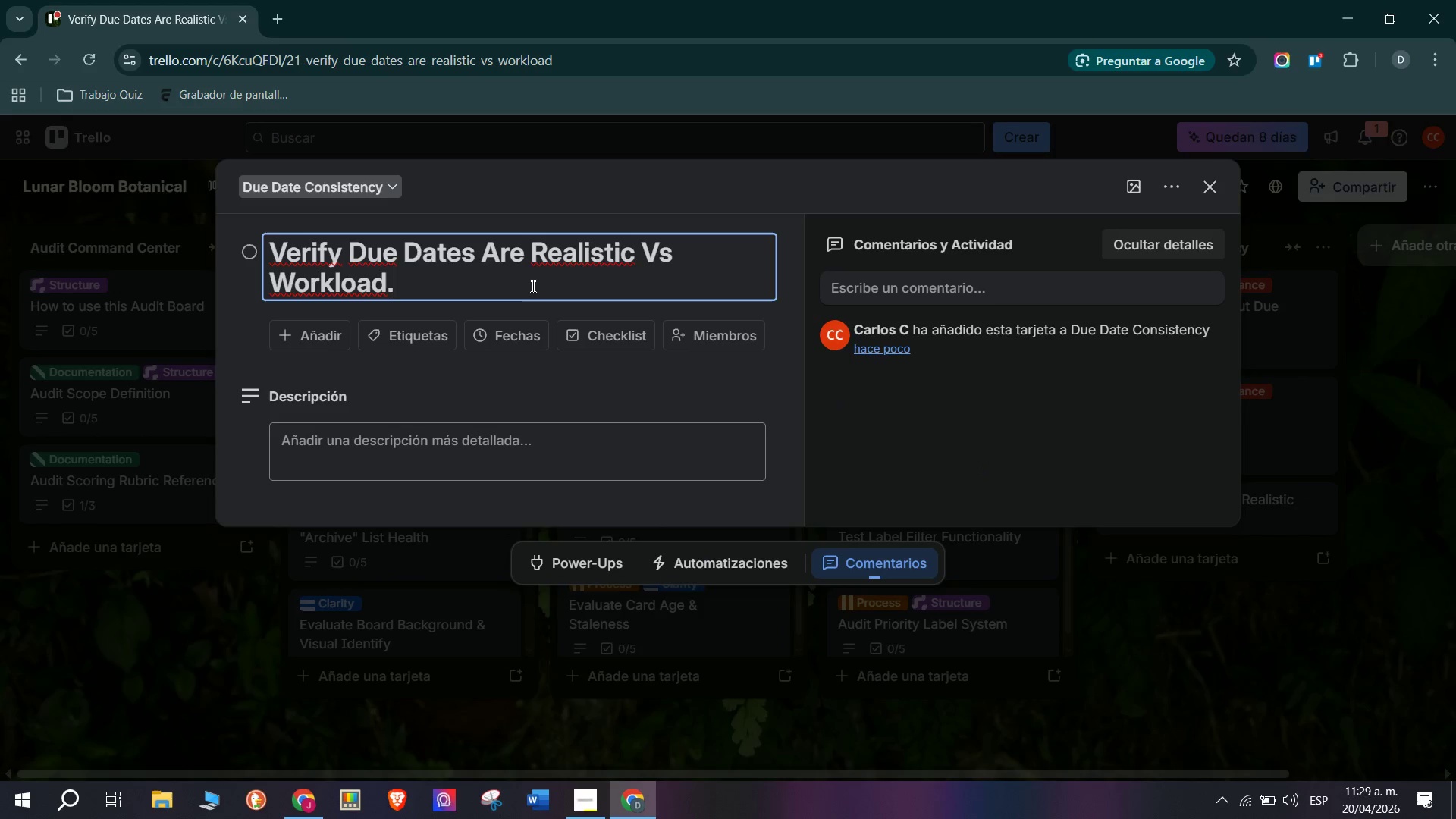 
key(Backspace)
 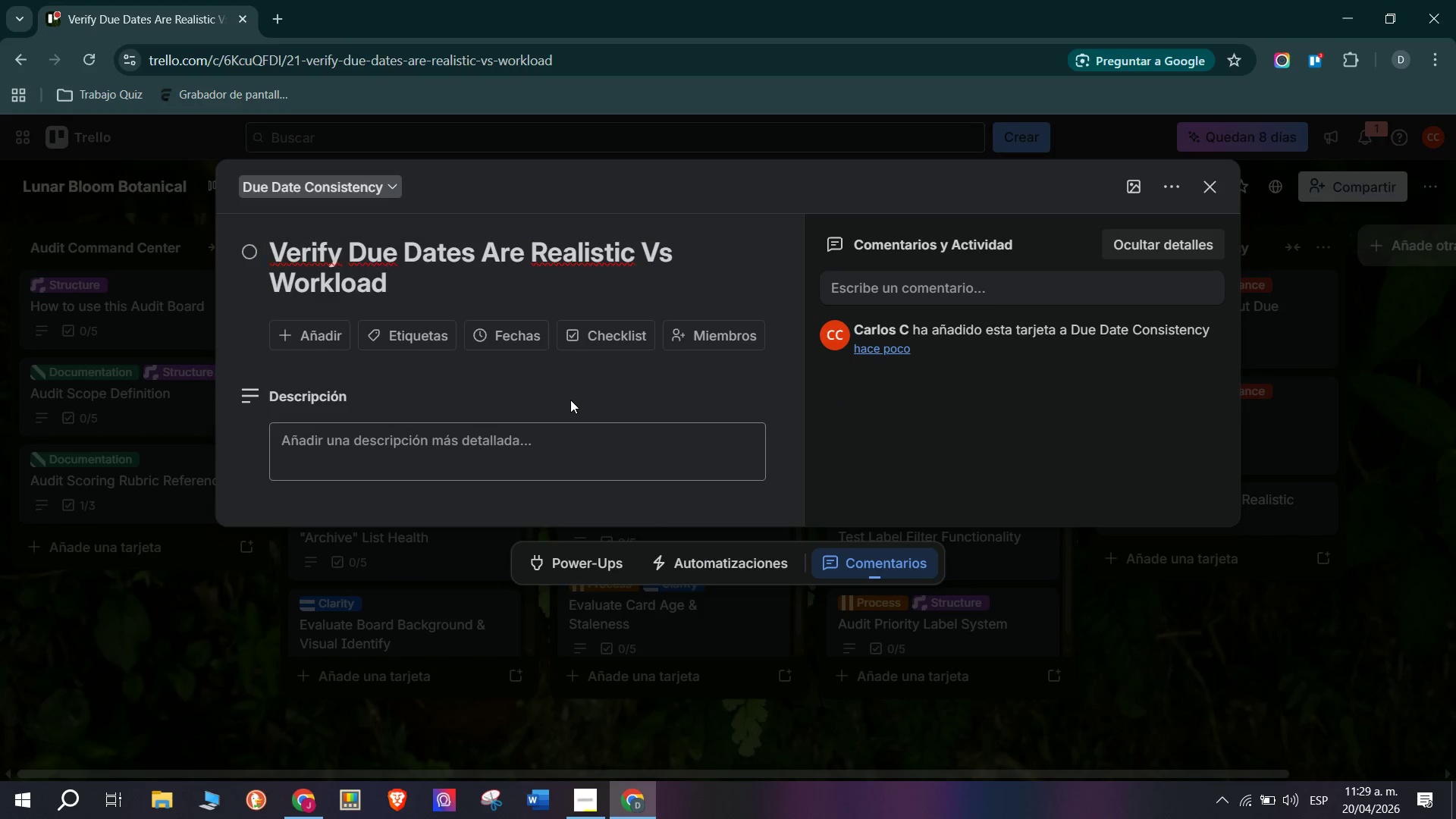 
double_click([560, 446])
 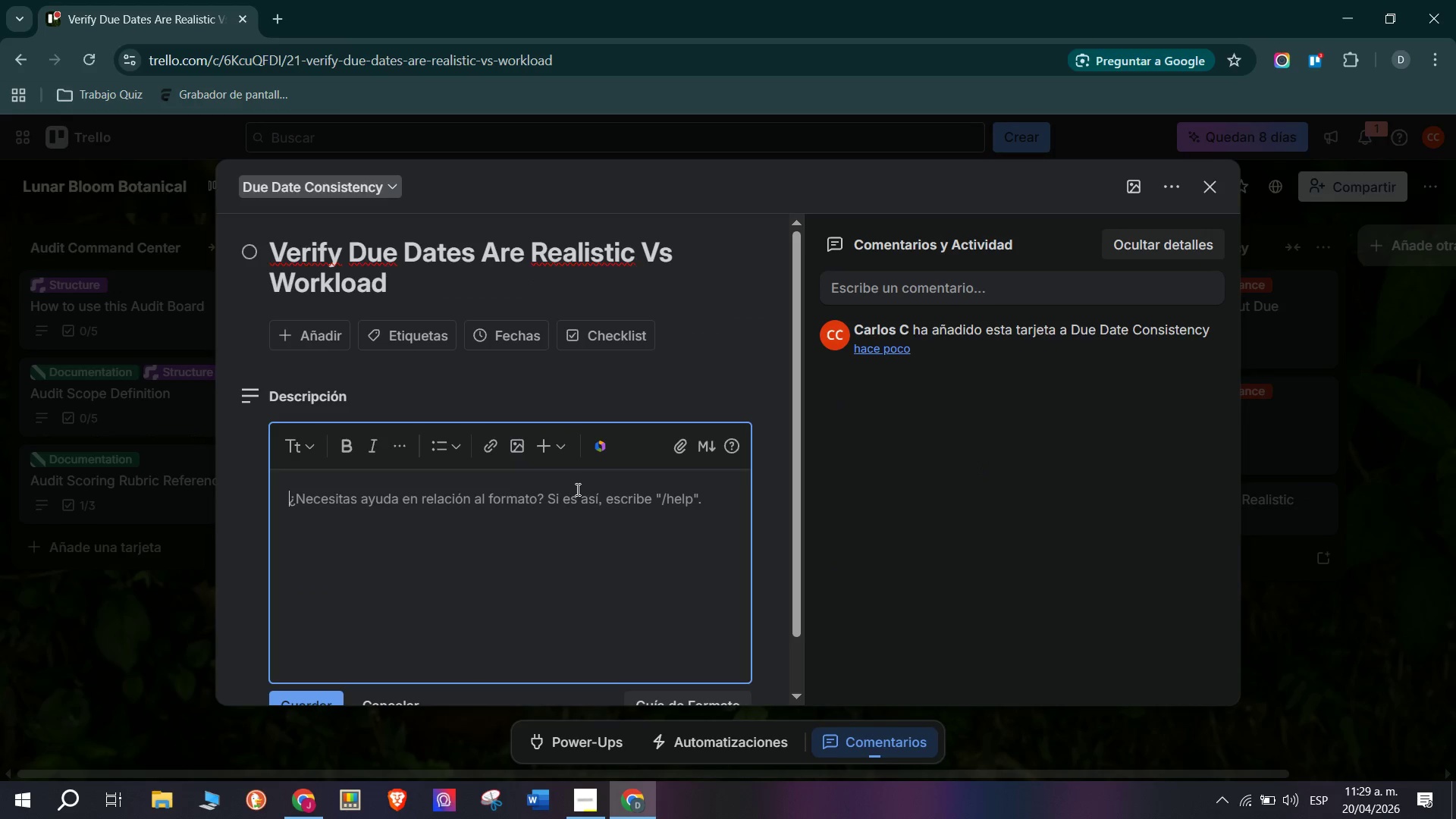 
type(PASSING)
 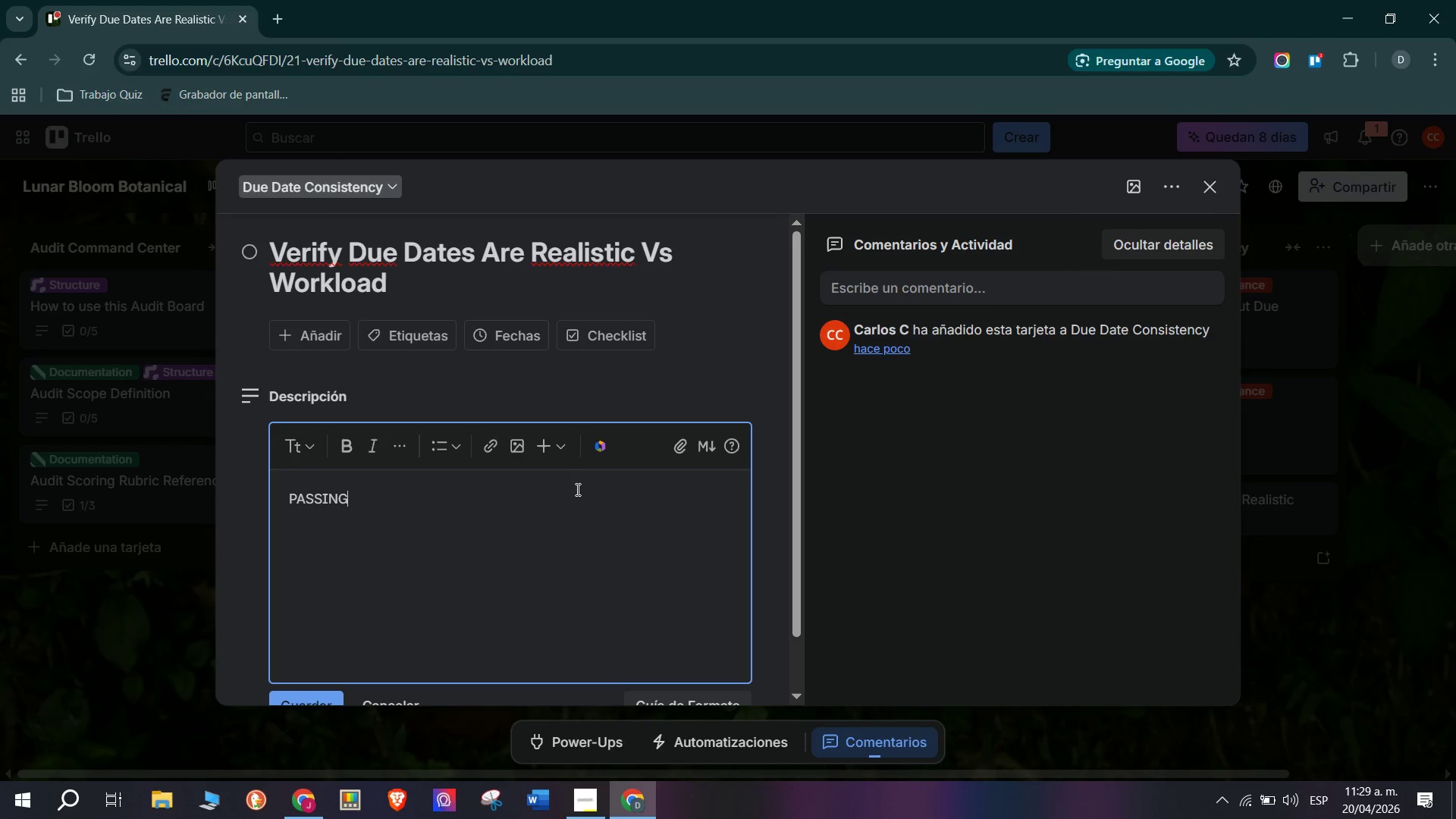 
type( GRADE> No single team member has more than 5 cards due on the same day. Due dates are spread across the week, not )
 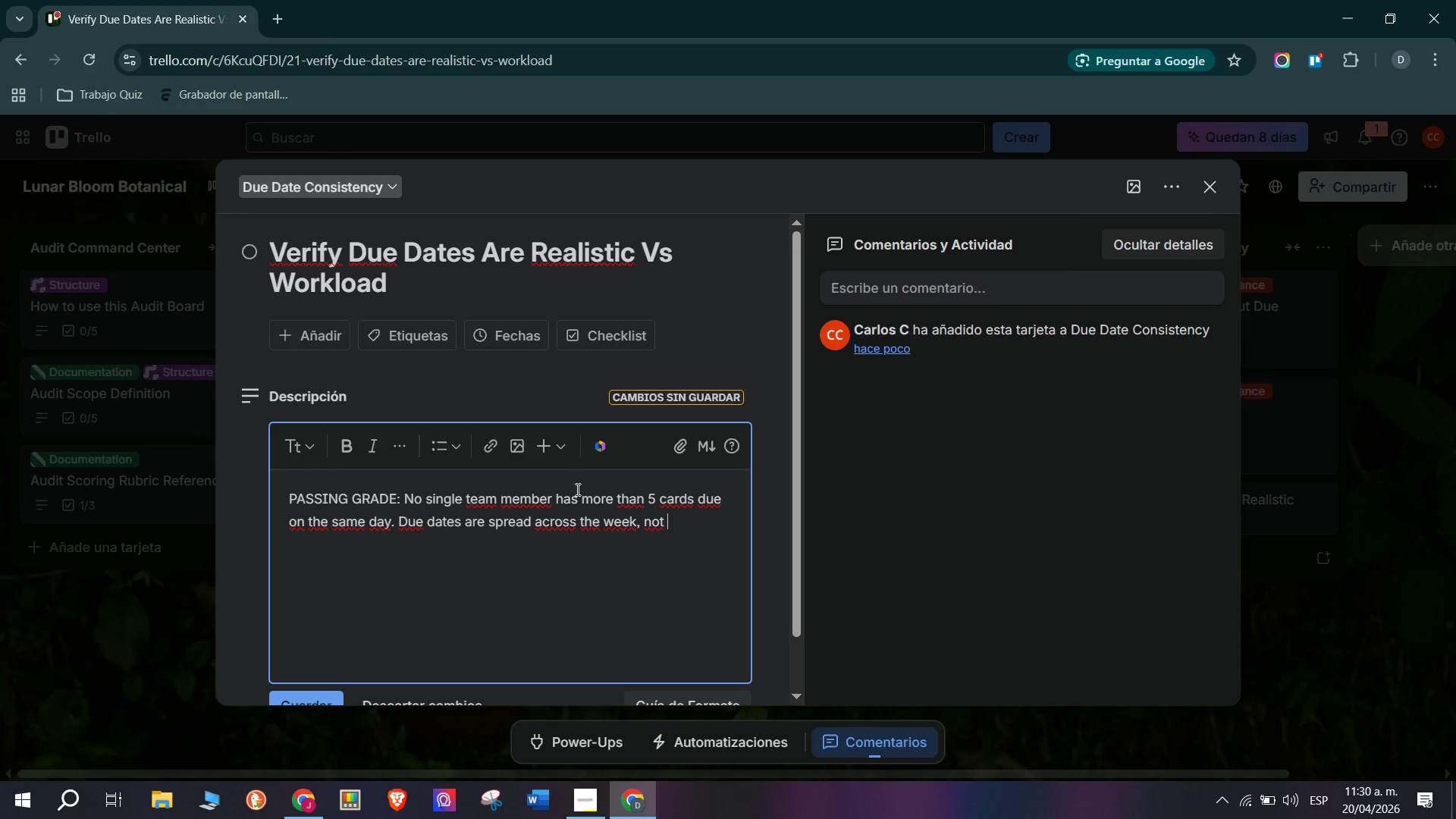 
type(clustered on fridays *a coo)
key(Backspace)
type(mmon pattern indicating dates were set without planning()
 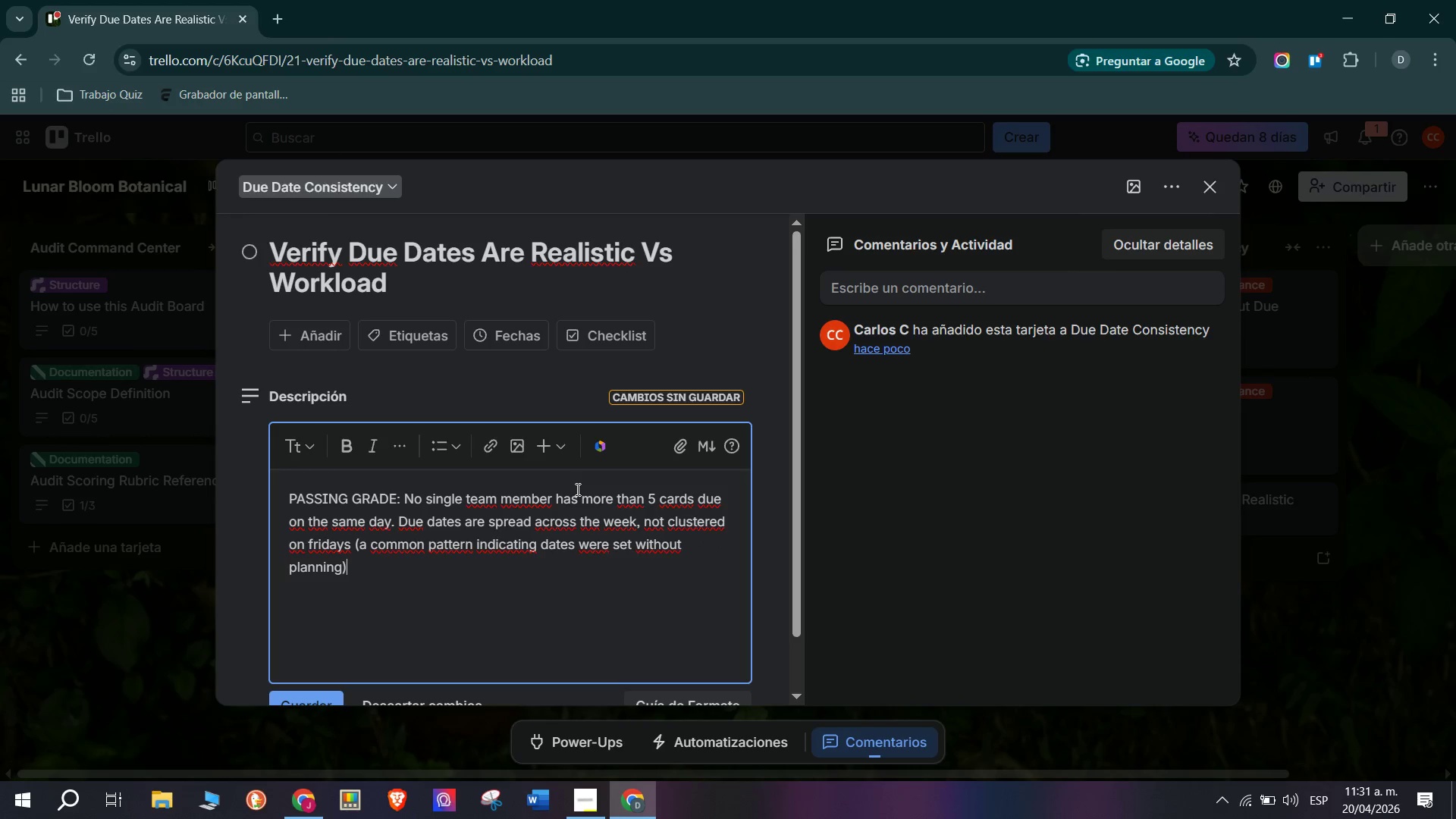 
key(Enter)
 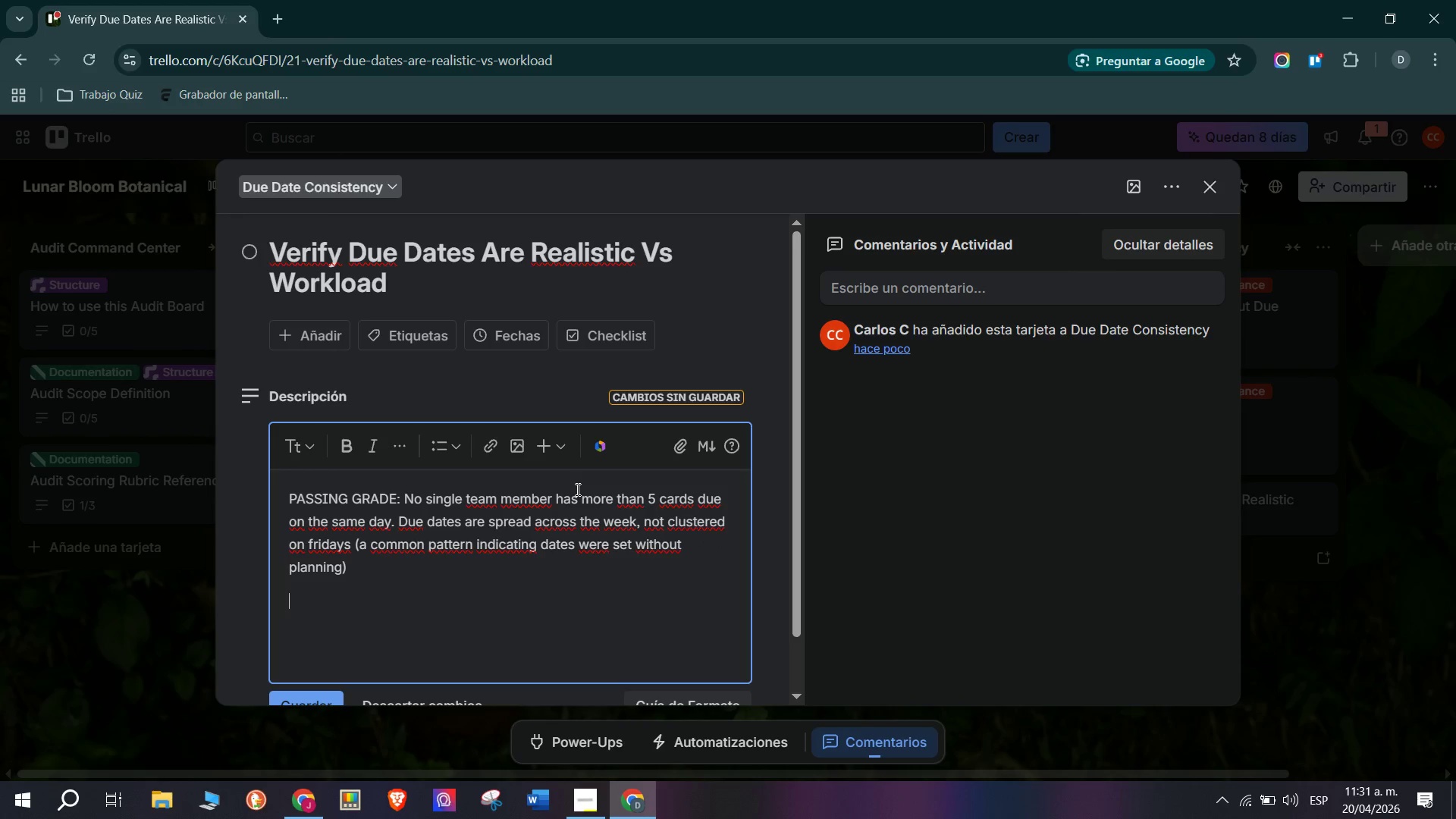 
type(Friday clustering) dates were set carelessly Real p)
key(Backspace)
 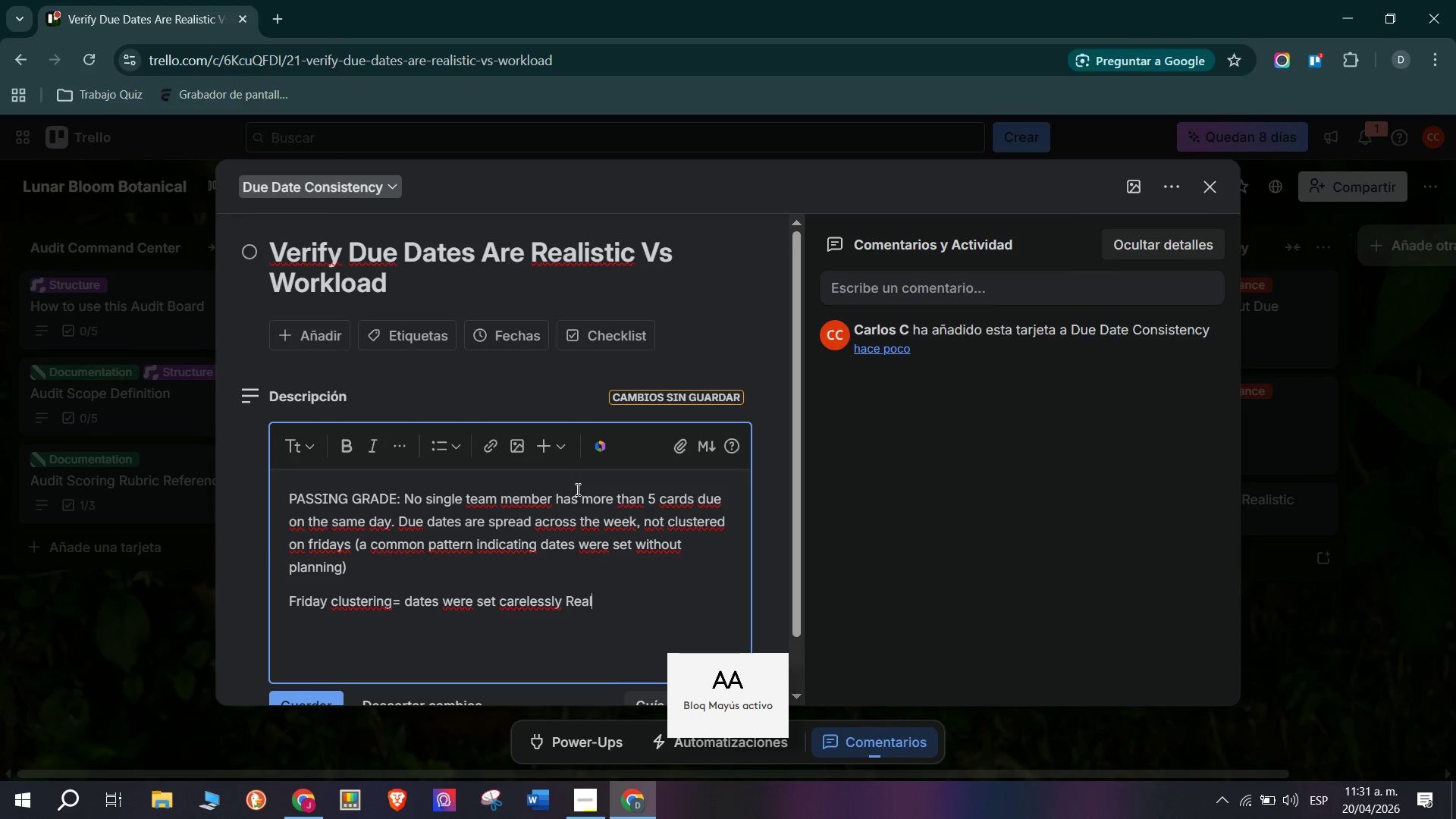 
 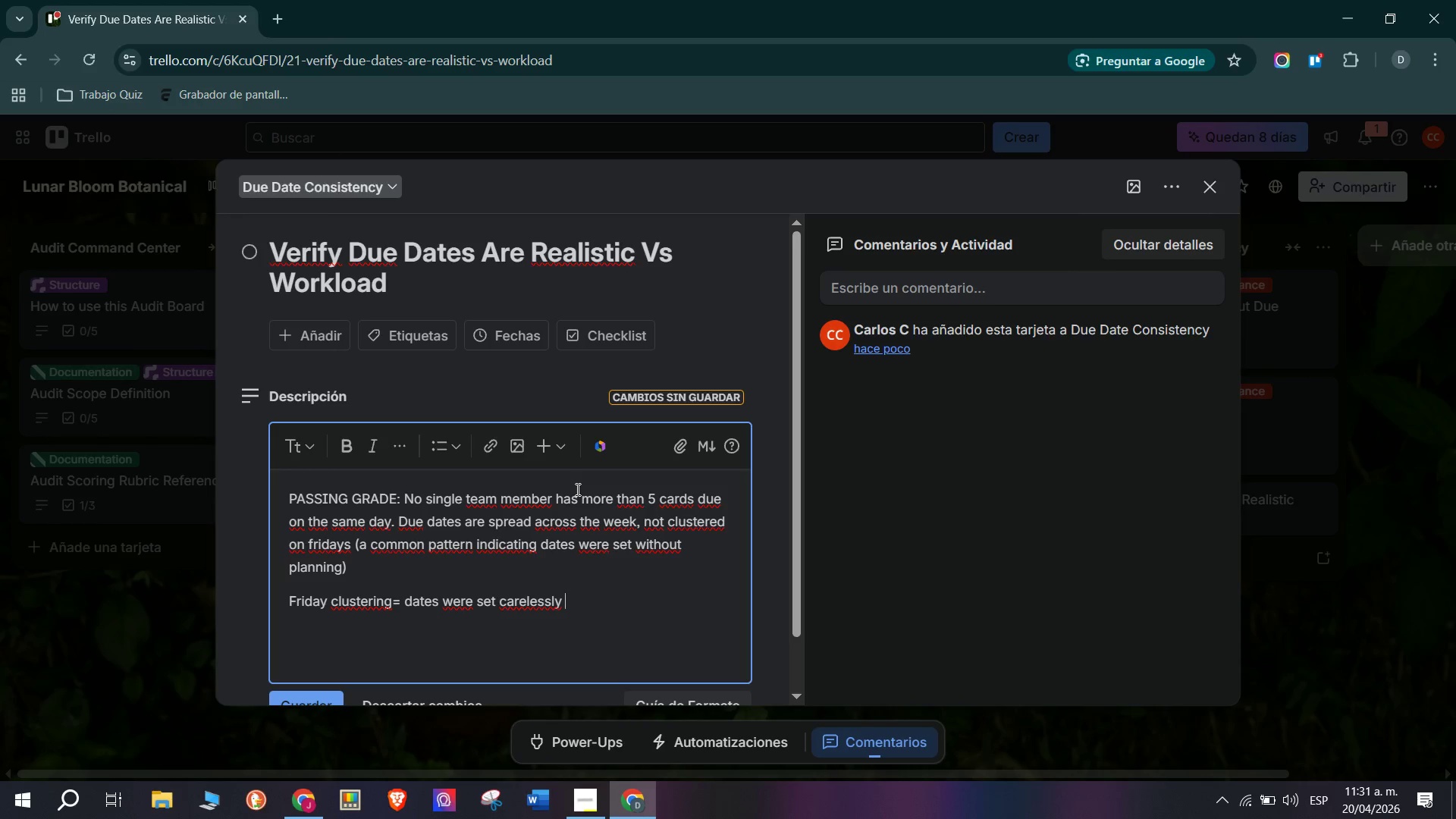 
hold_key(key=Backspace, duration=0.83)
 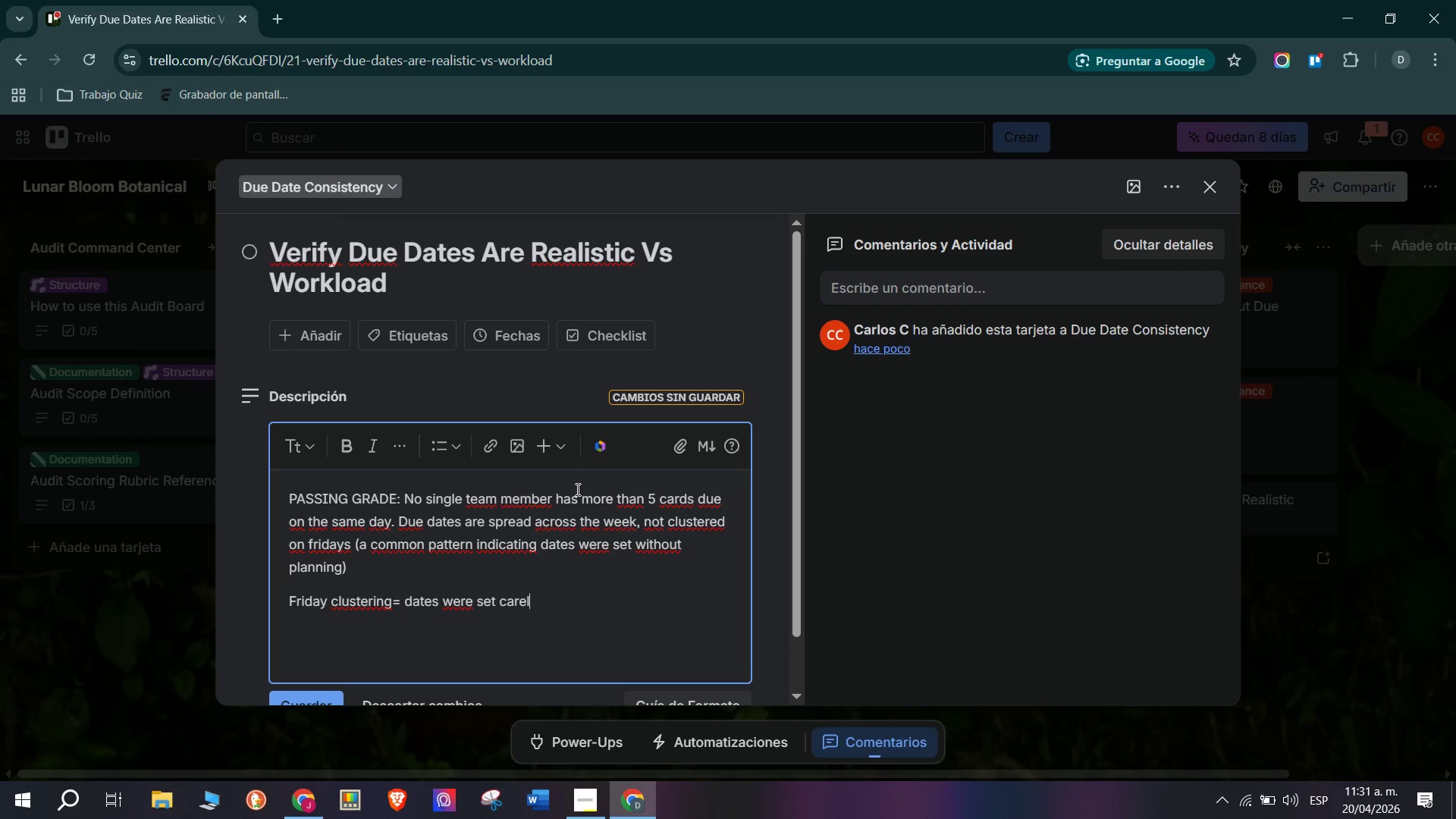 
type(ESSY)
key(Backspace)
key(Backspace)
key(Backspace)
key(Backspace)
type(essky.)
 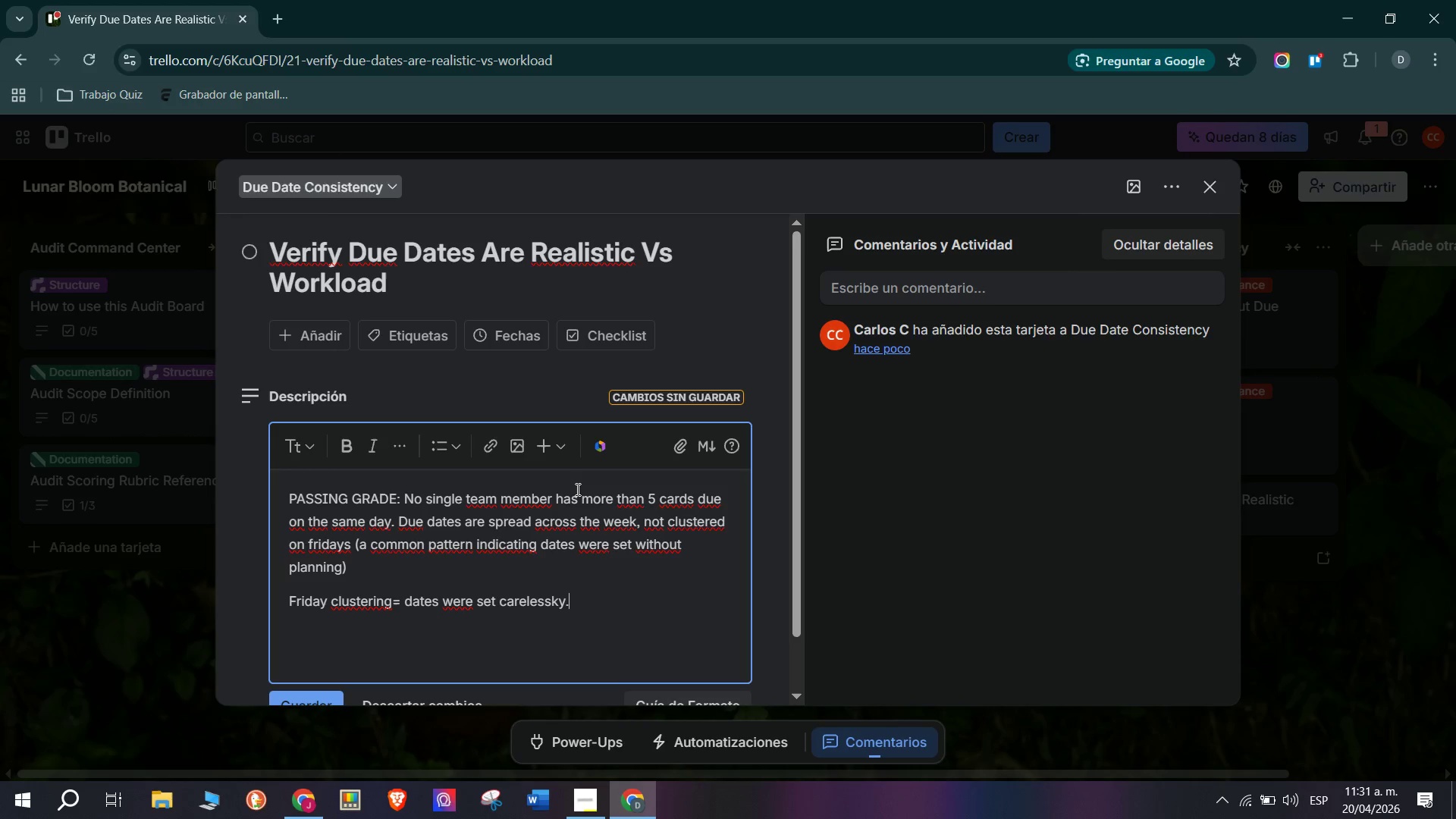 
key(Enter)
 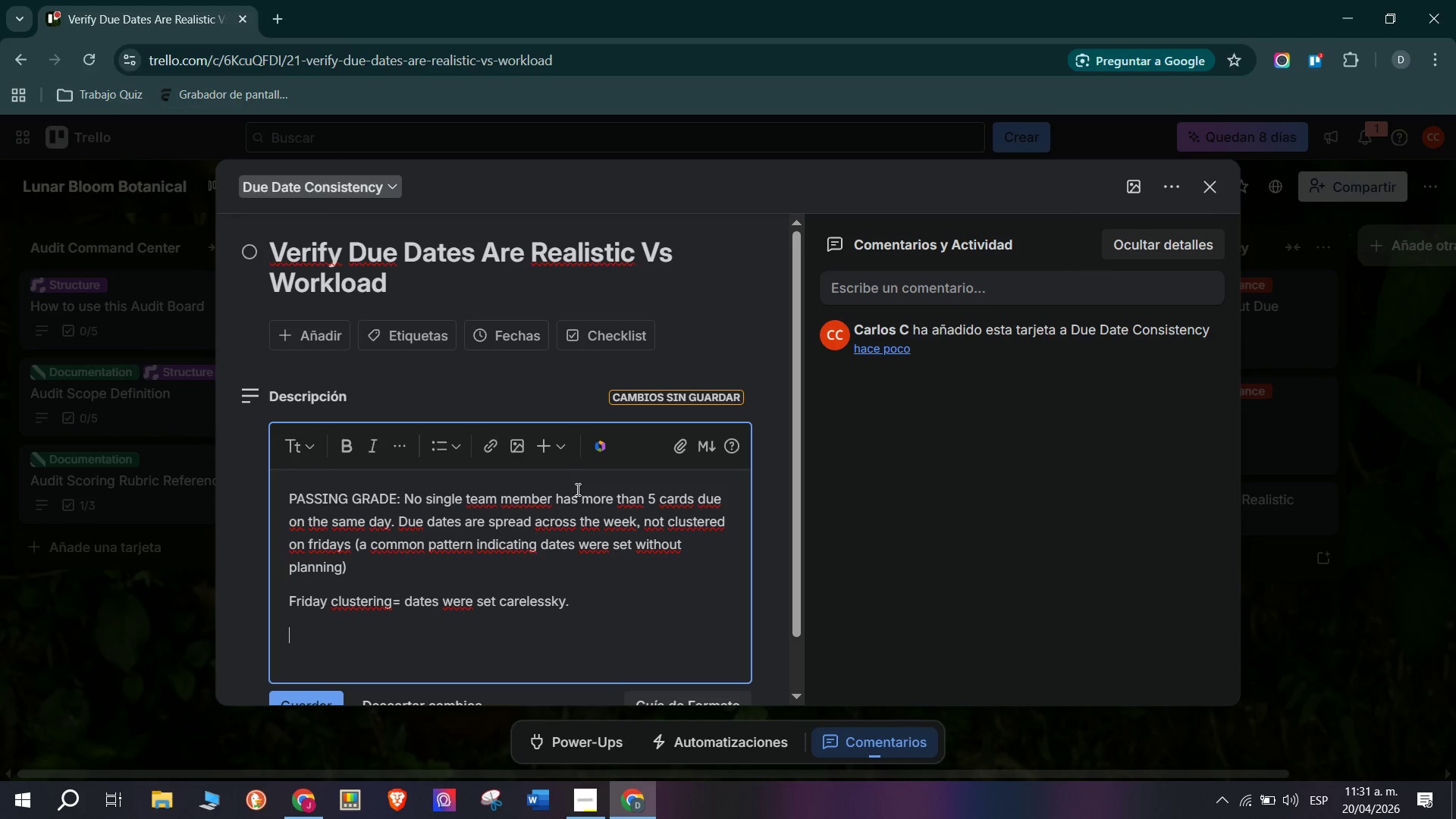 
type(Real Plani)
key(Backspace)
type(ning> Even distribution-)
key(Backspace)
type(.)
 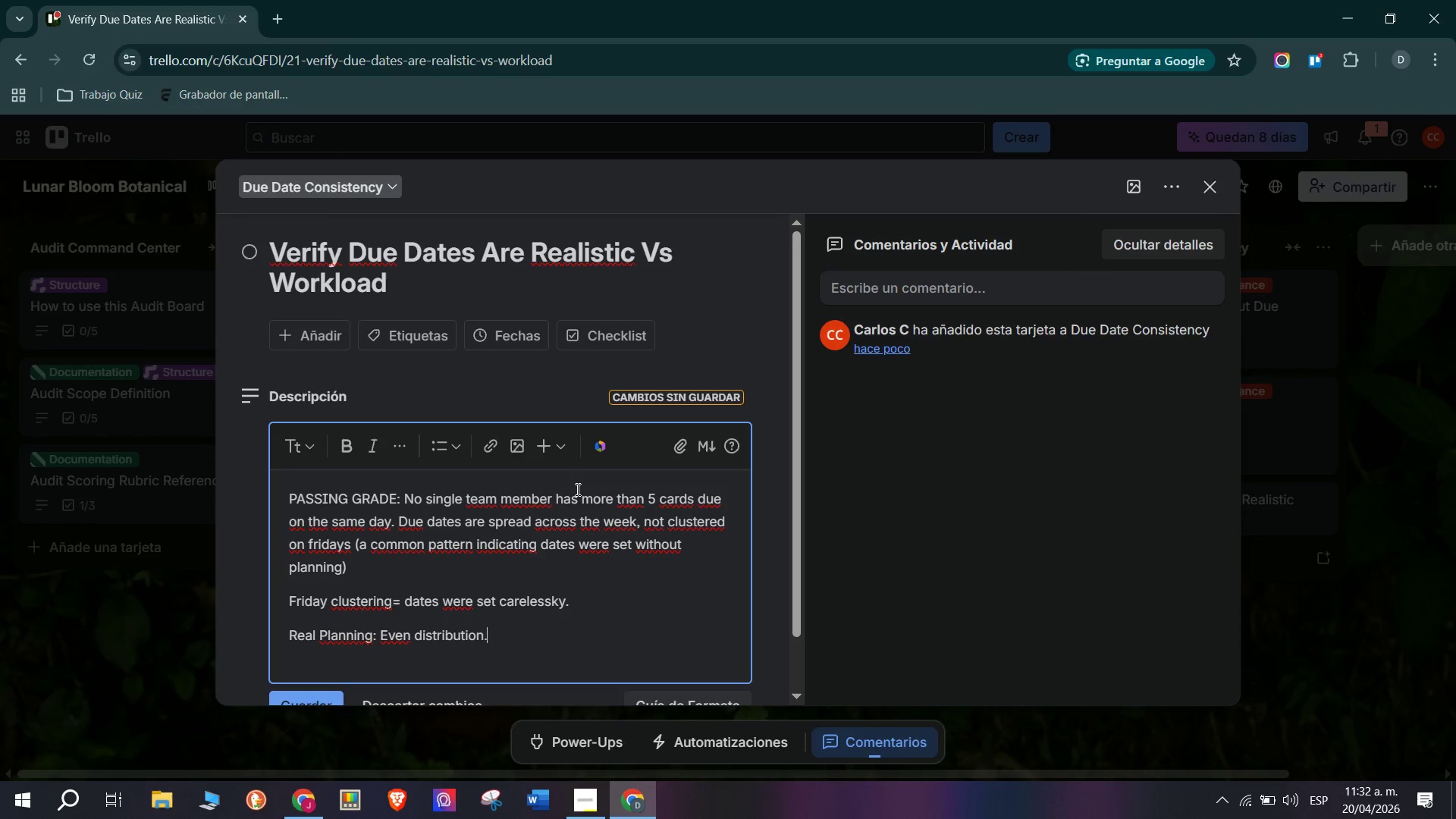 
key(Enter)
 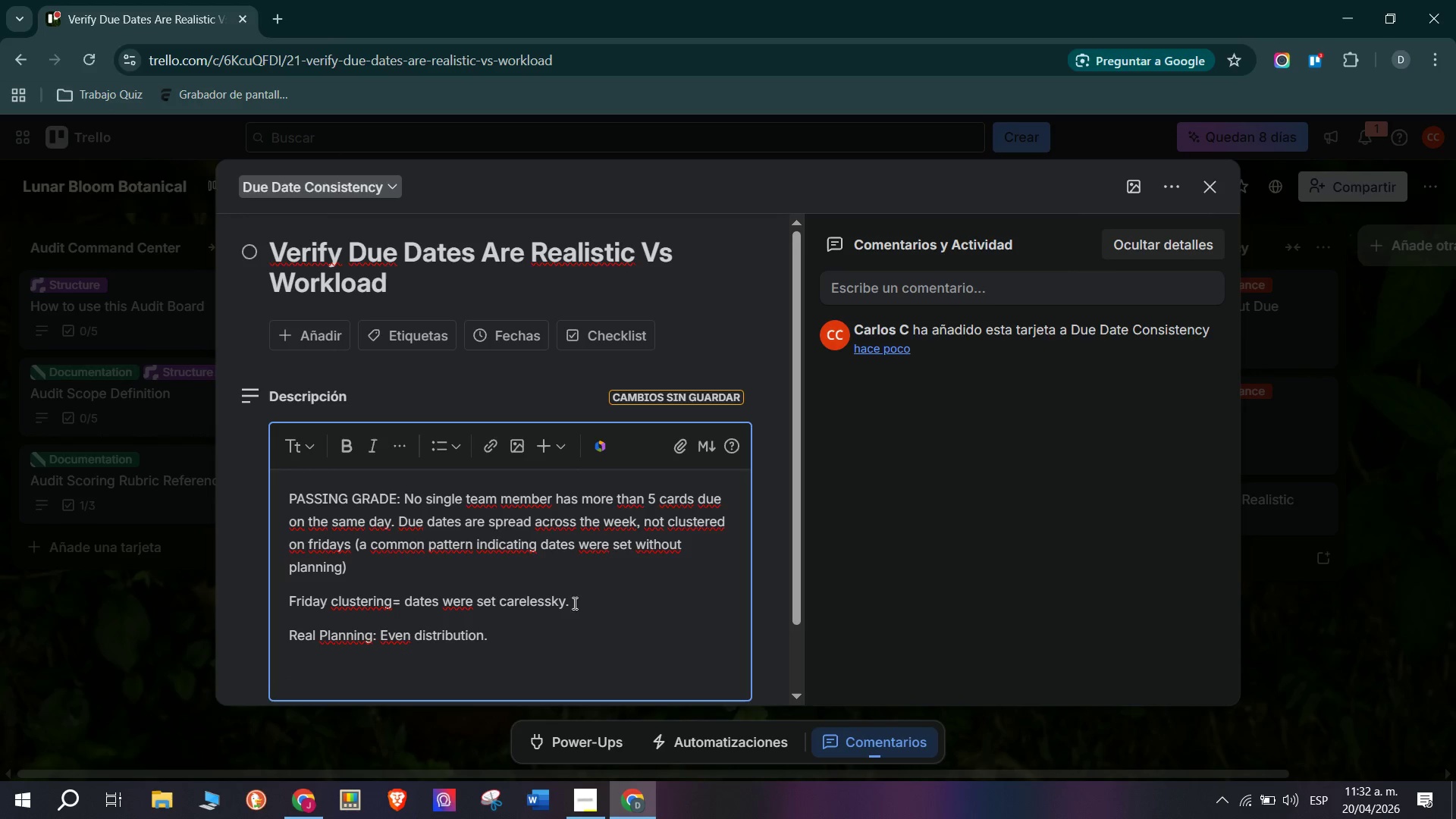 
left_click([474, 366])
 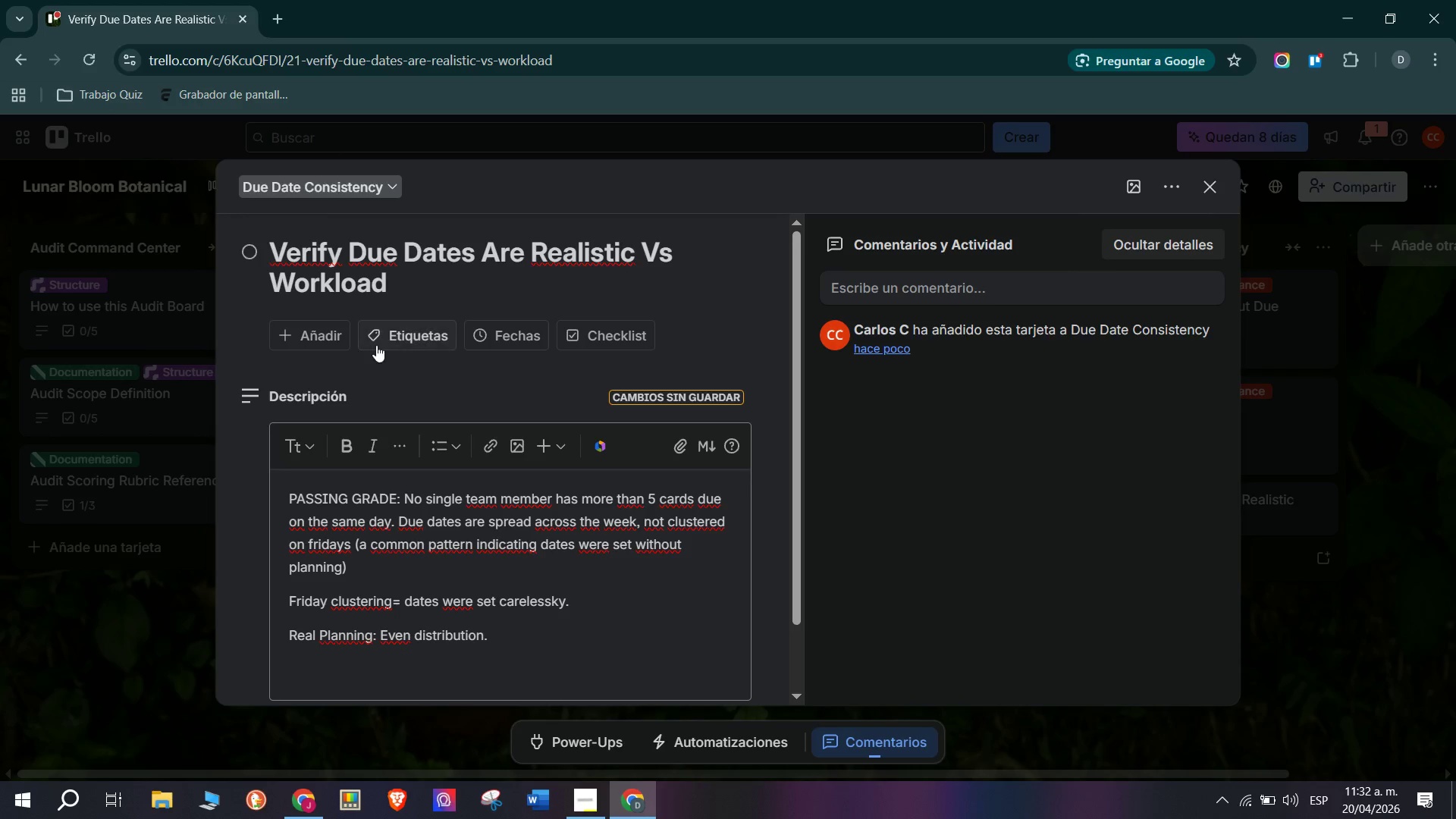 
left_click([444, 337])
 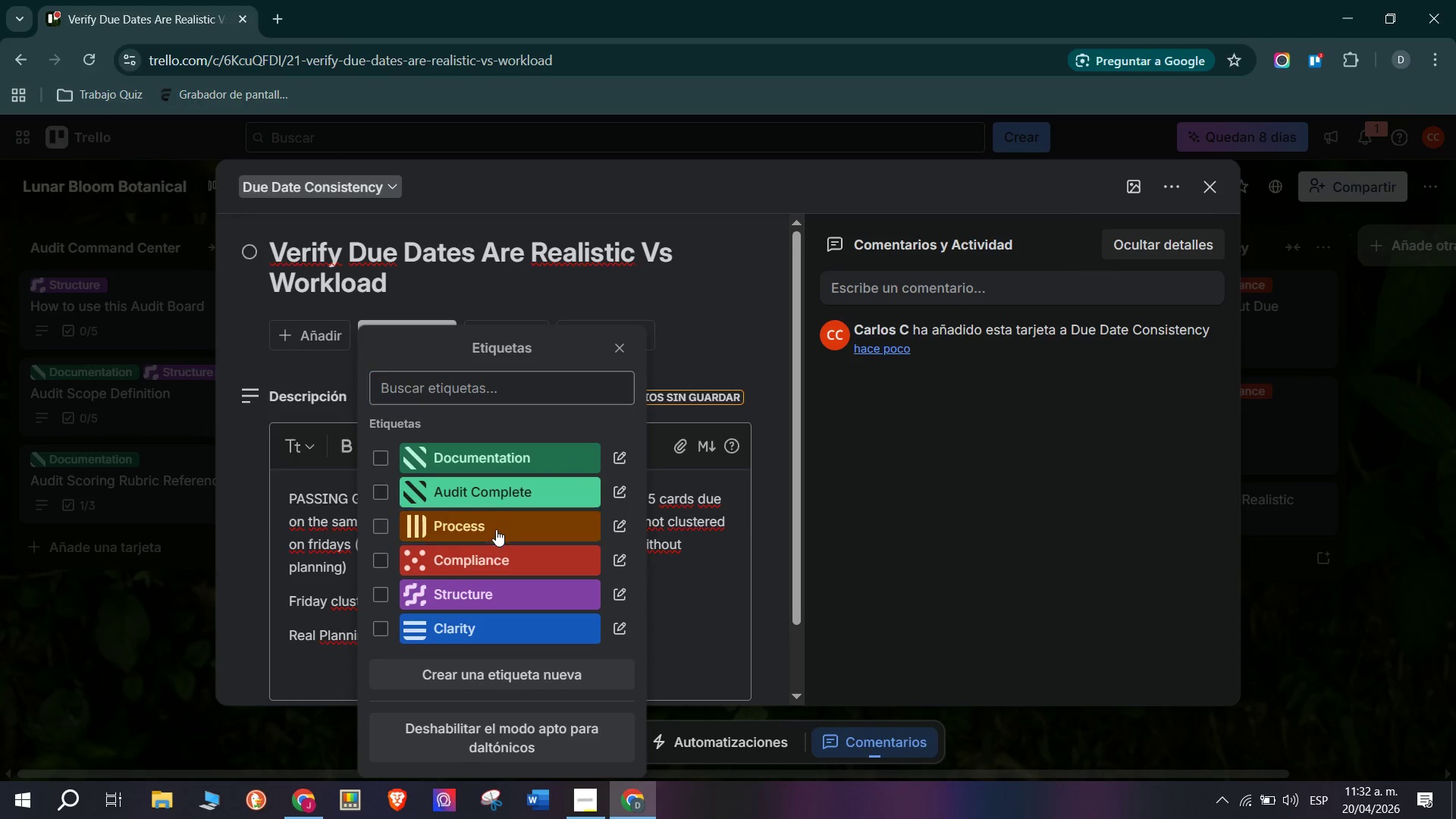 
double_click([234, 538])
 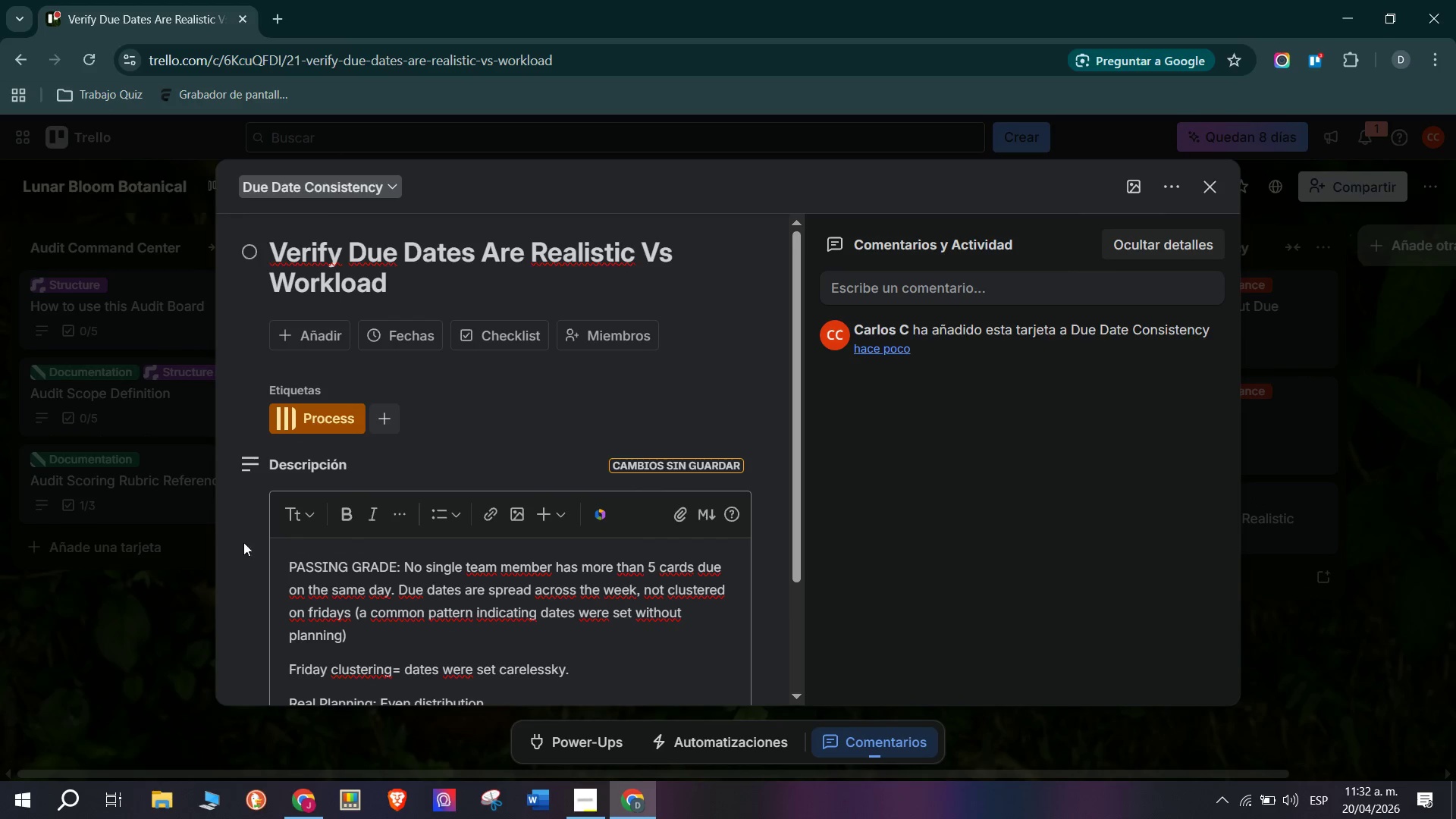 
scroll: coordinate [250, 546], scroll_direction: down, amount: 1.0
 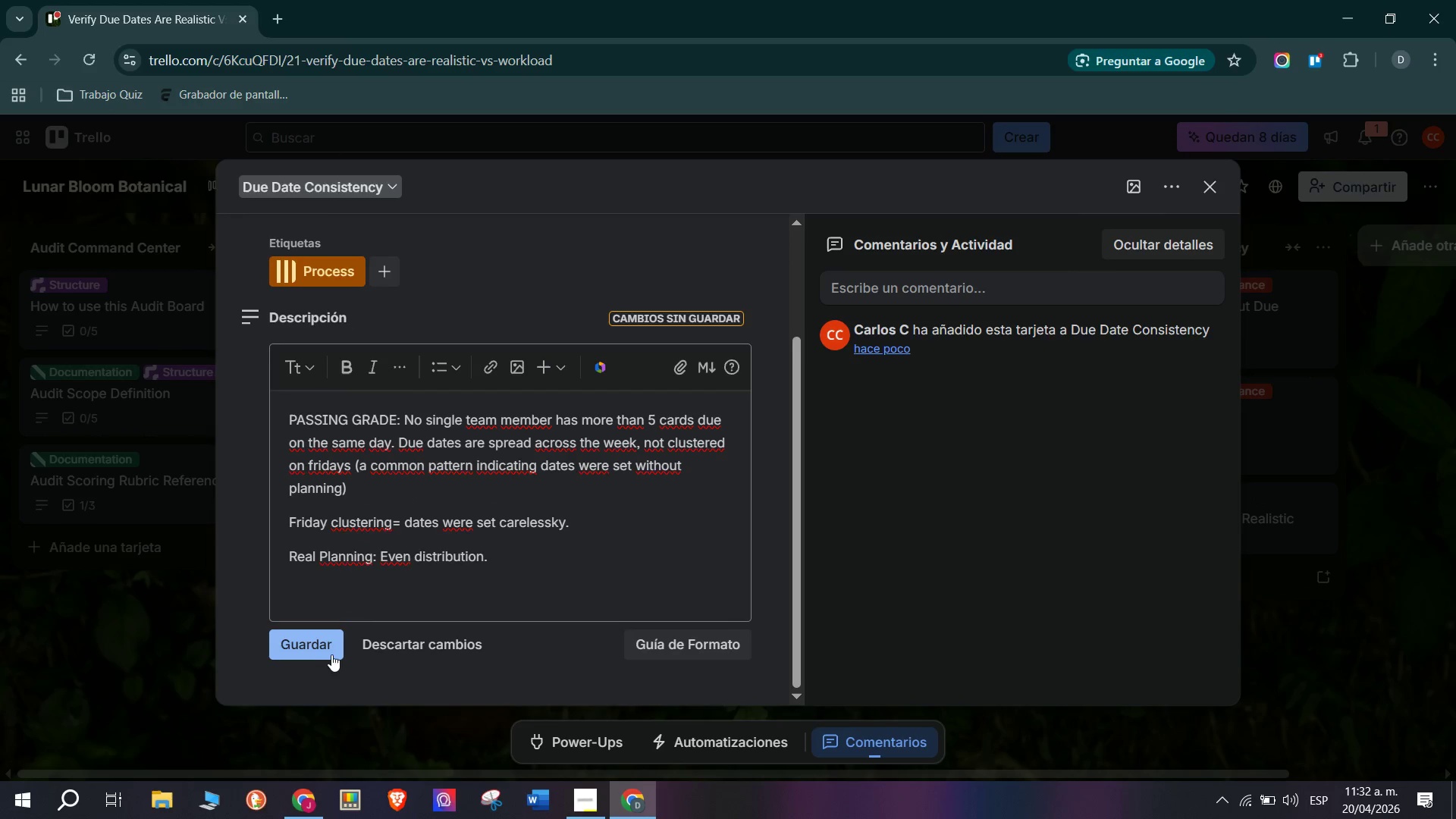 
left_click([320, 648])
 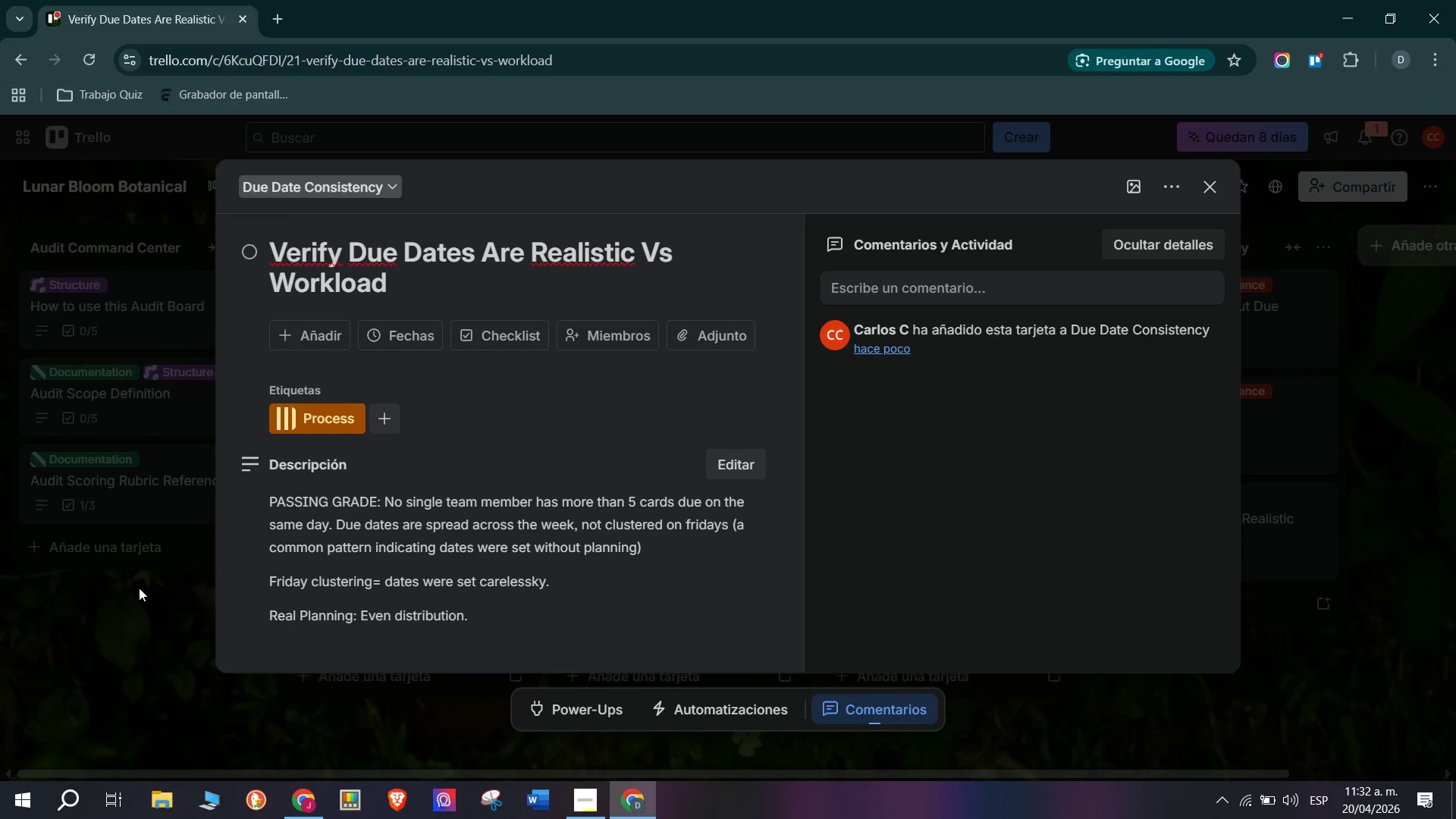 